 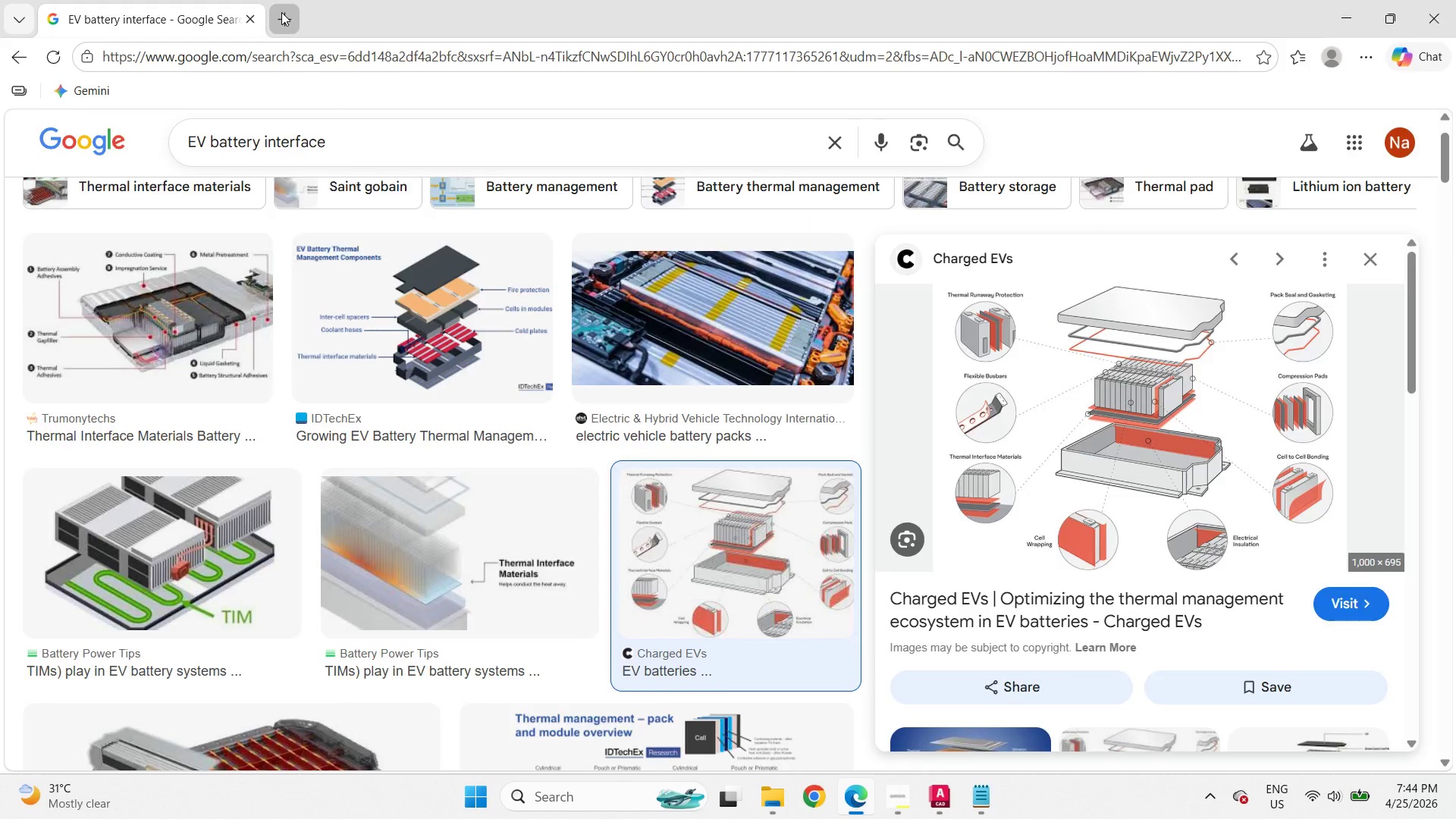 
key(Control+ControlLeft)
 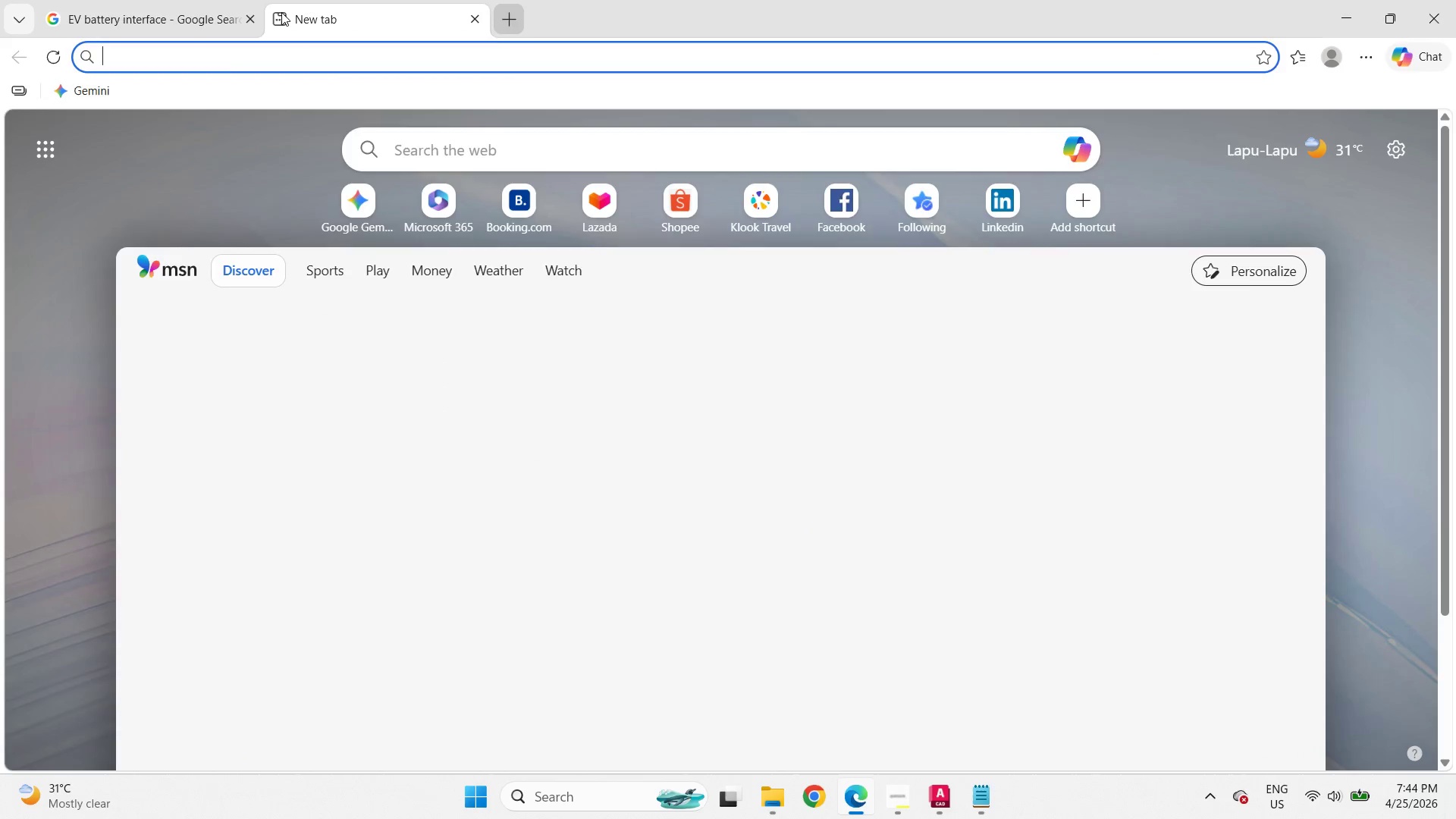 
key(Control+V)
 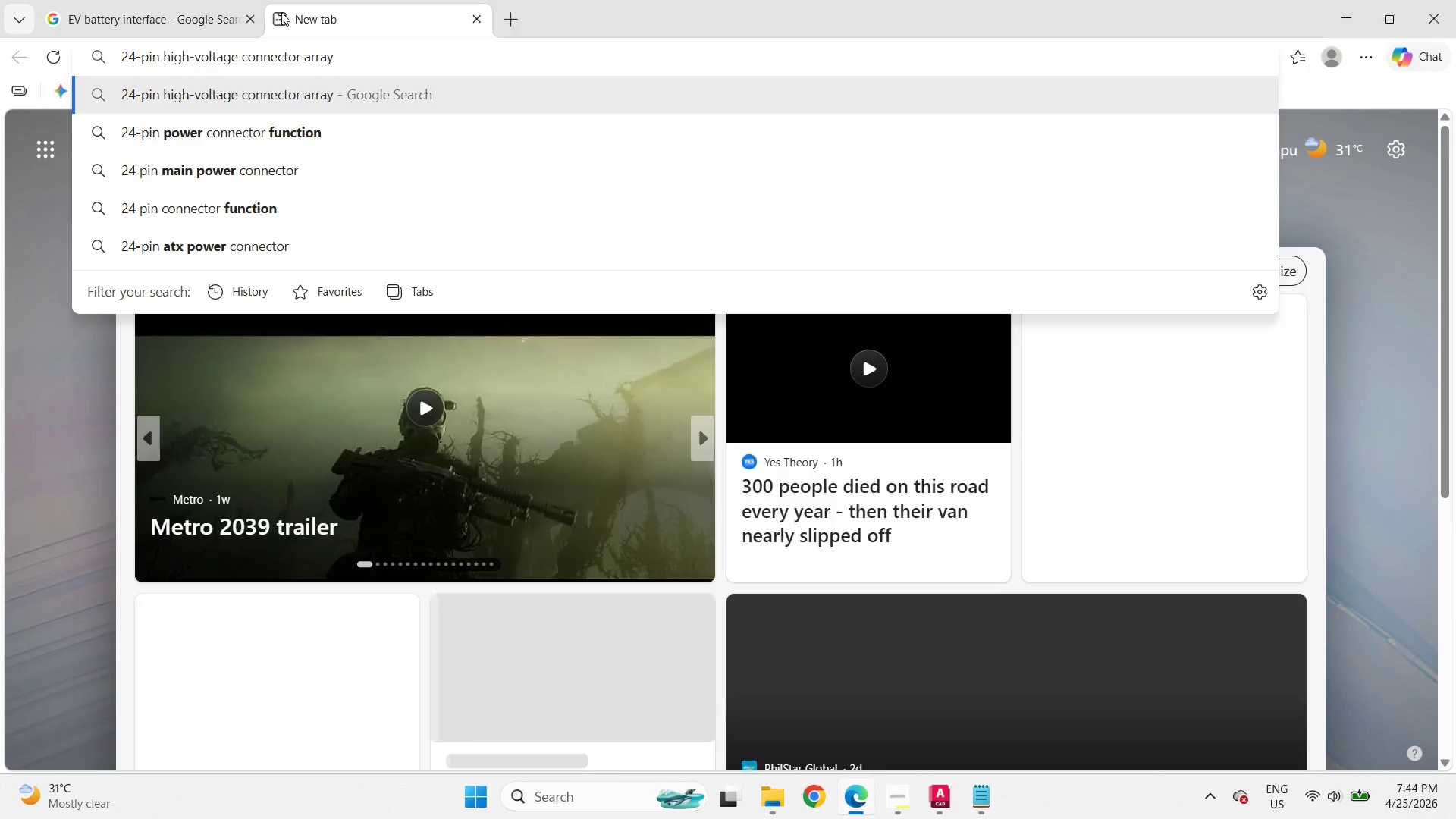 
key(Enter)
 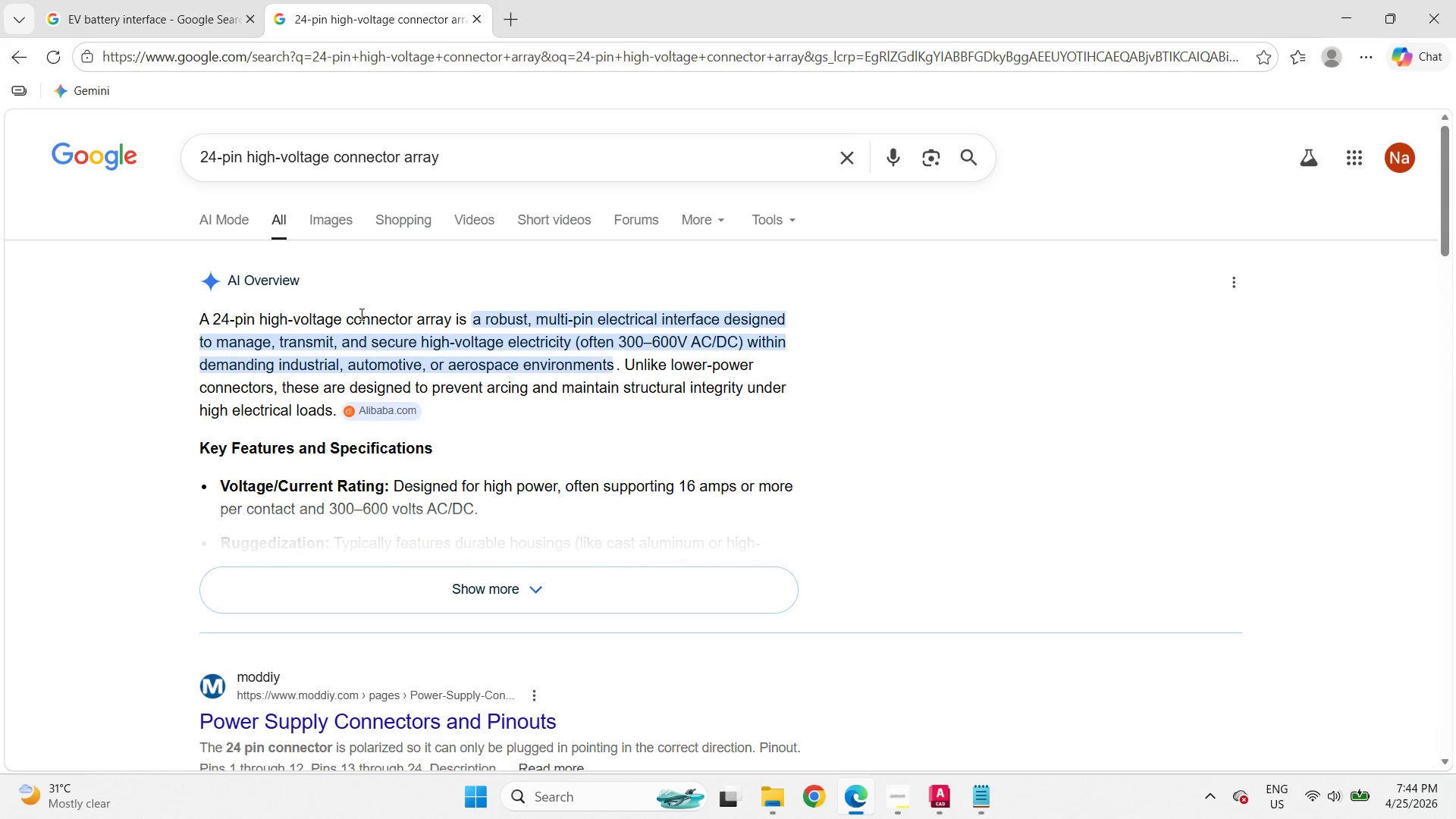 
left_click([336, 220])